 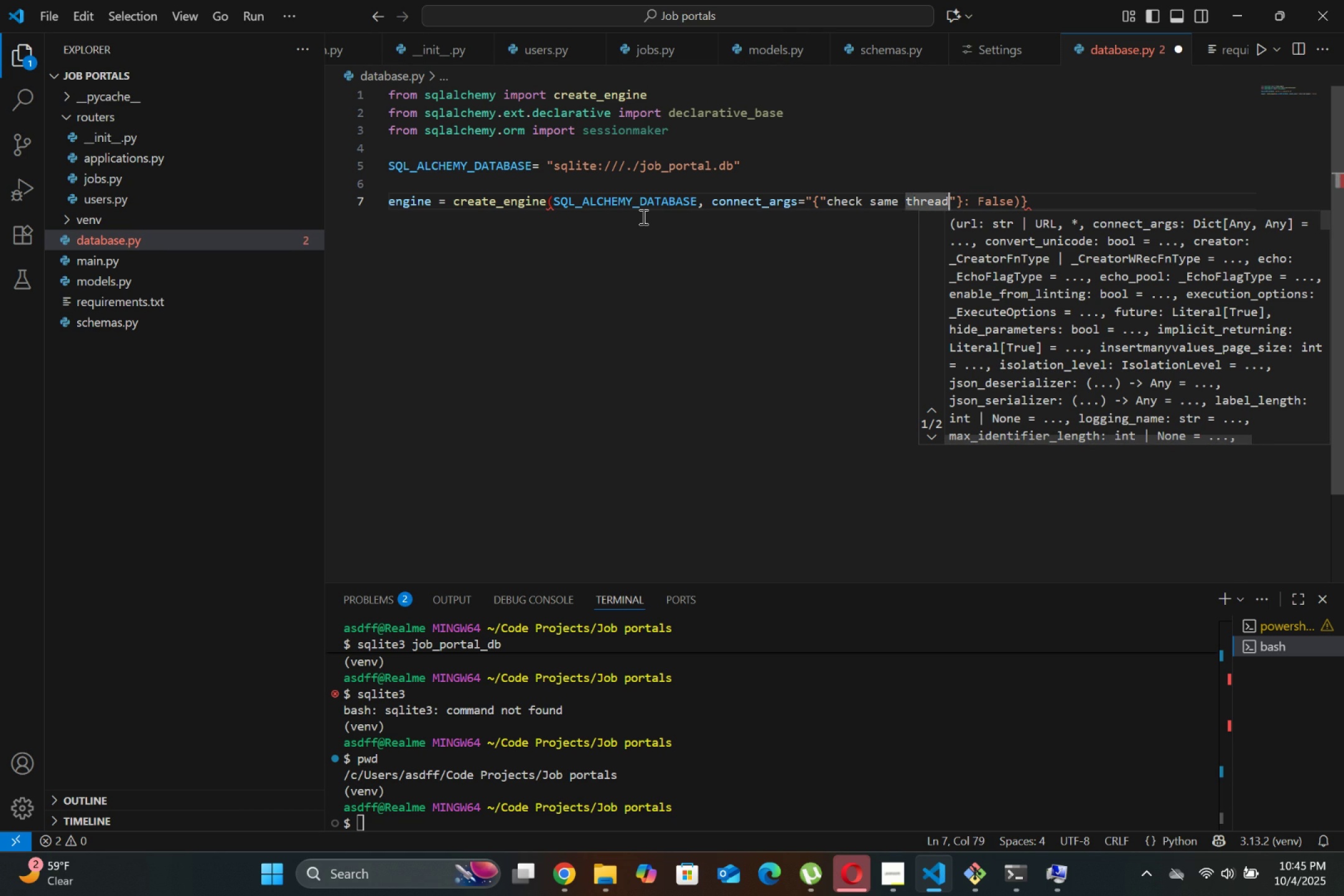 
key(ArrowRight)
 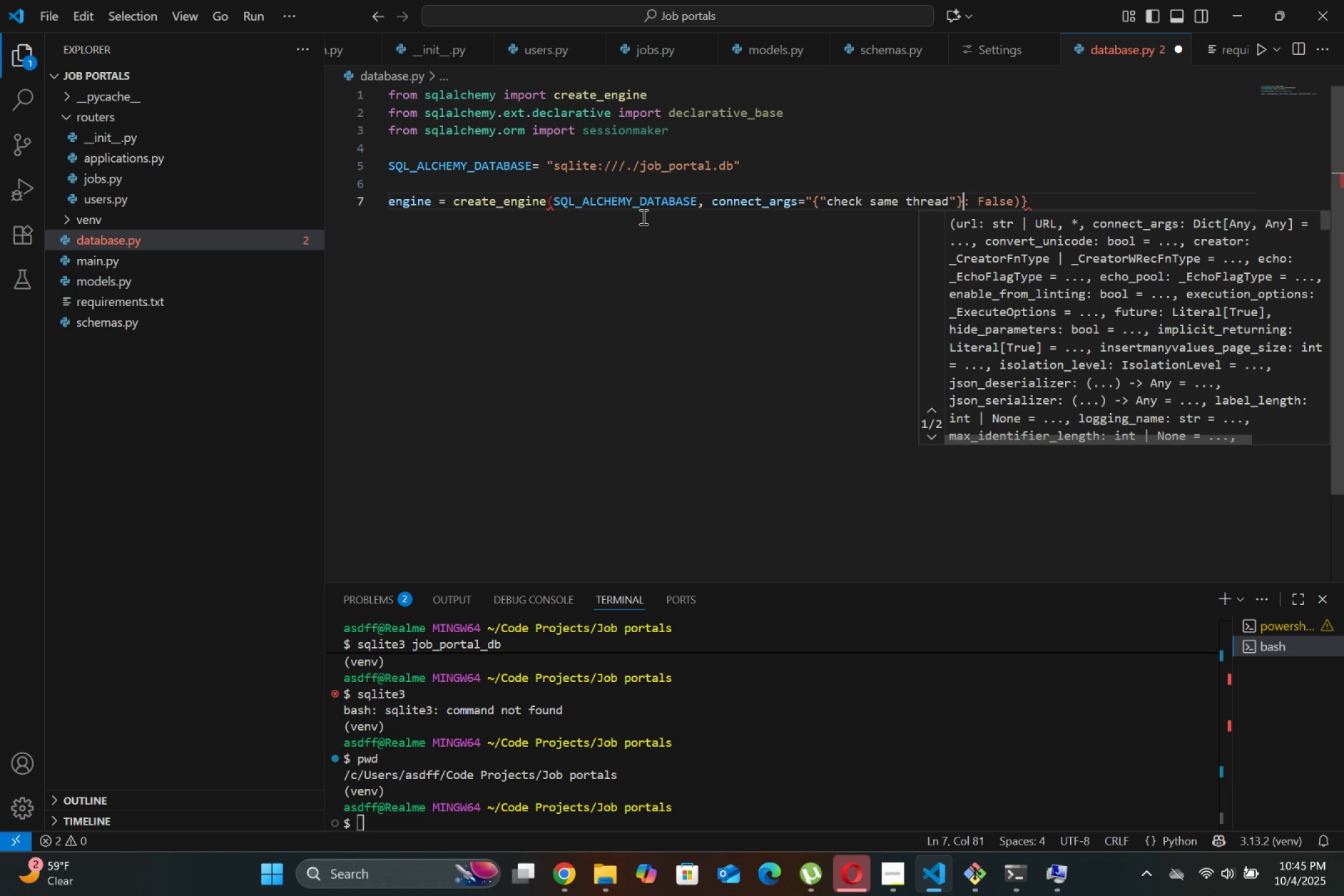 
key(Backspace)
 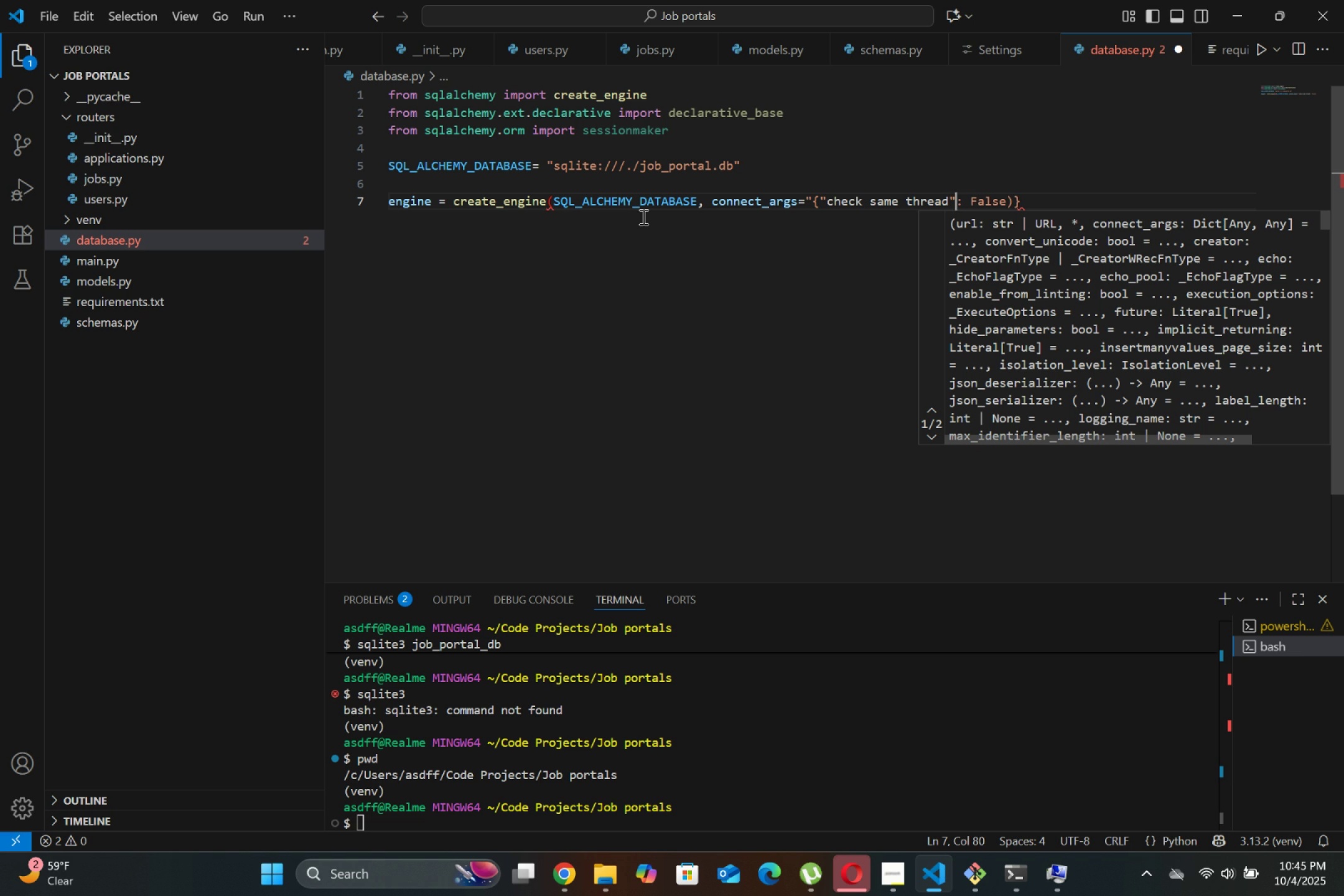 
key(ArrowRight)
 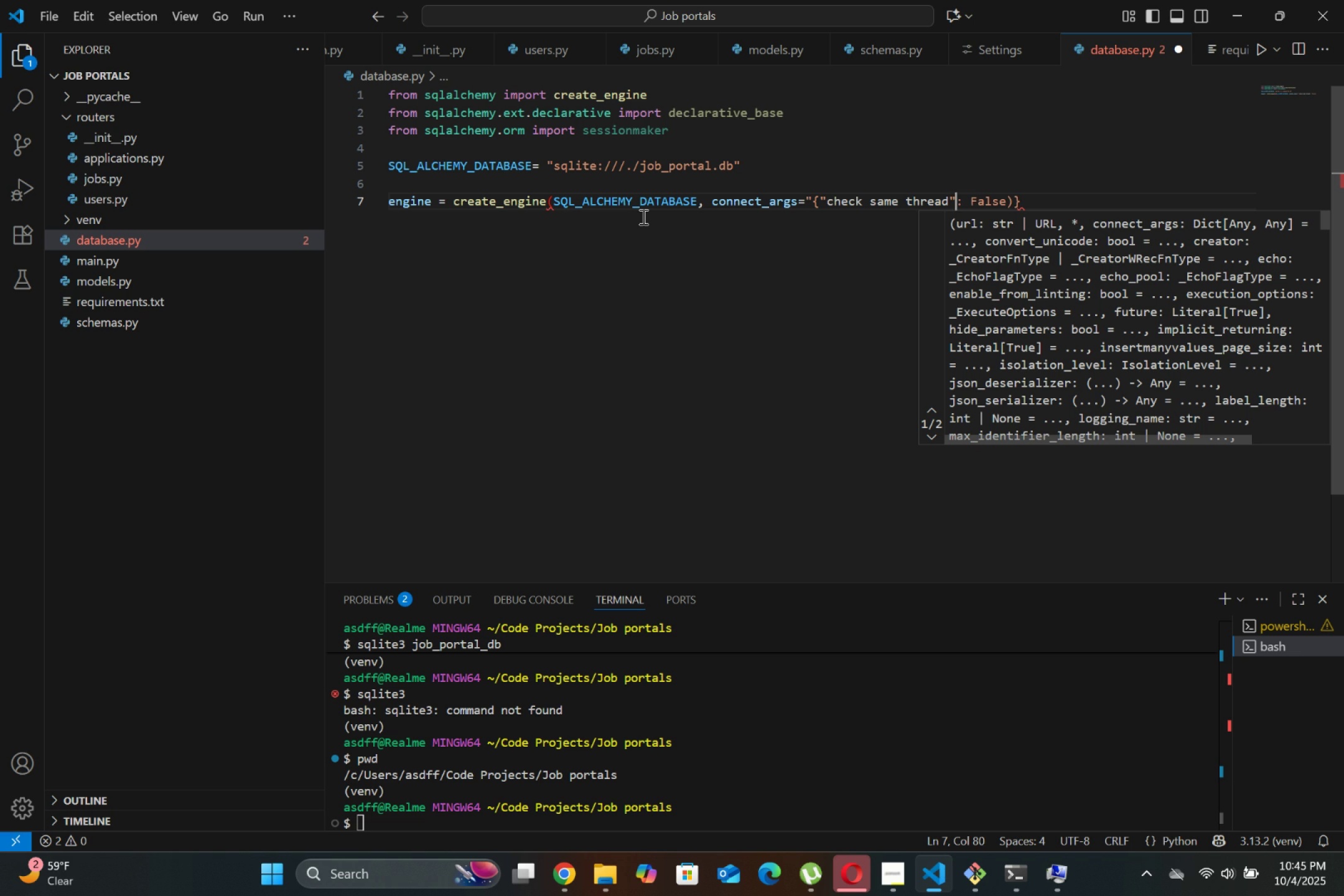 
key(ArrowRight)
 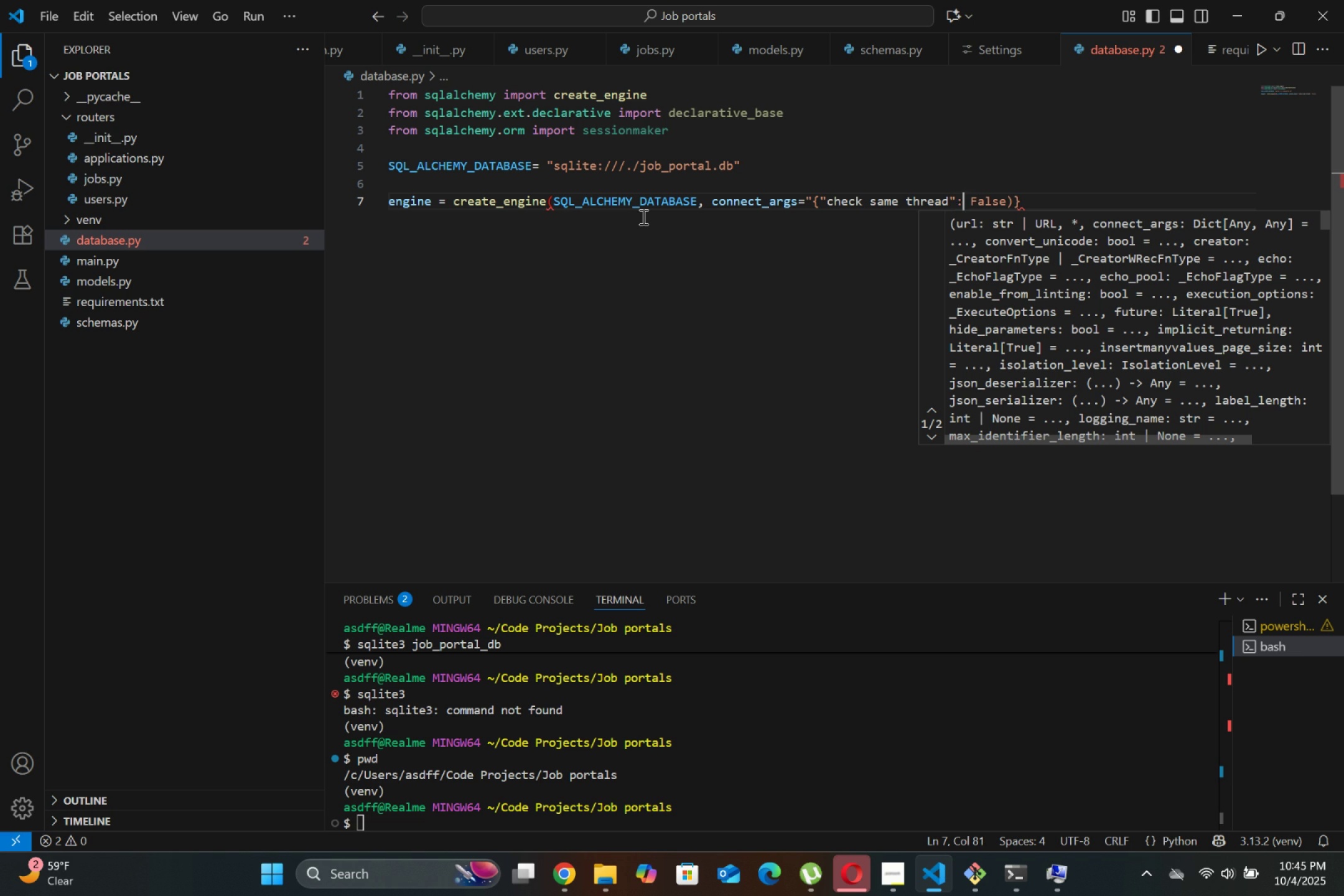 
key(ArrowRight)
 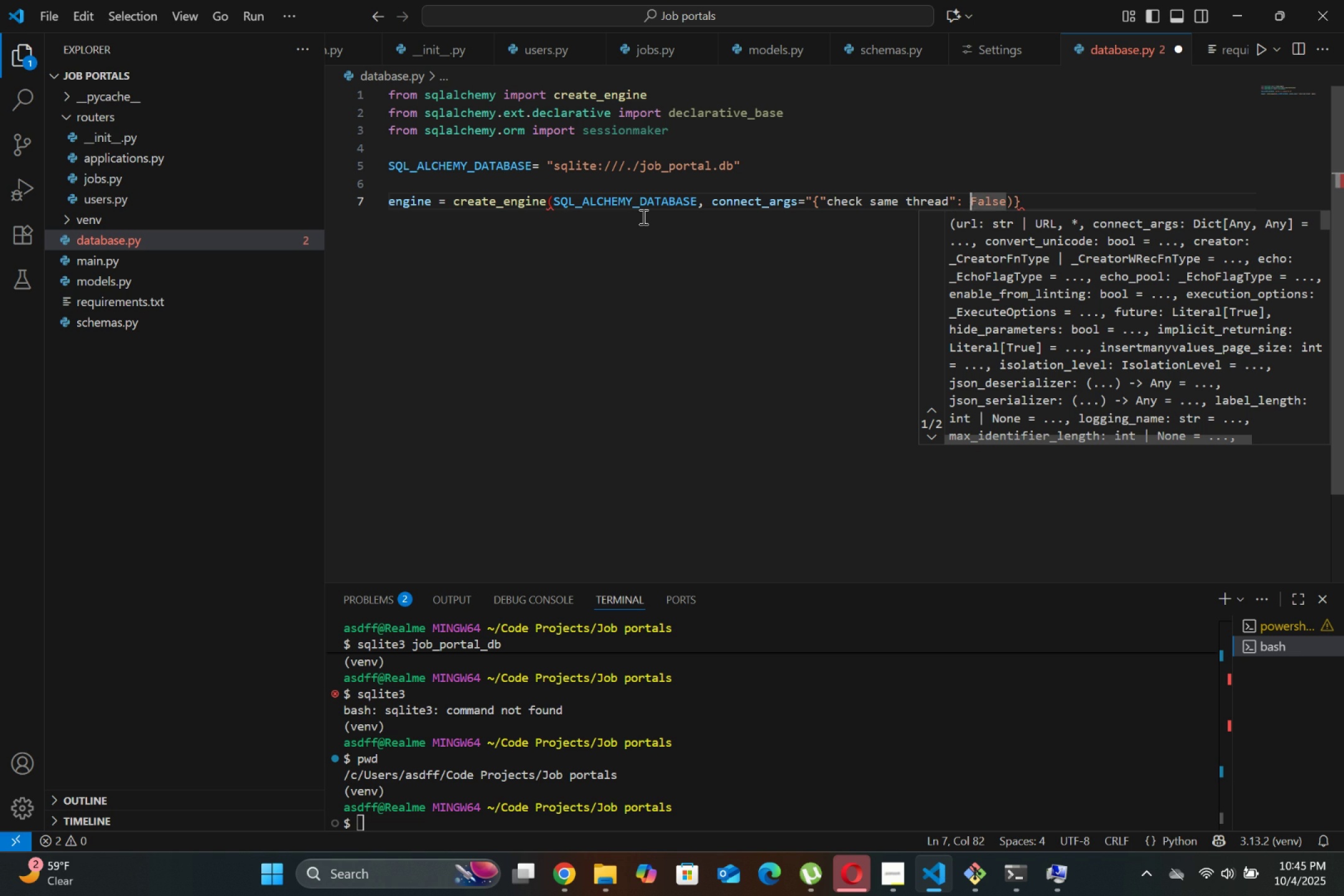 
key(ArrowRight)
 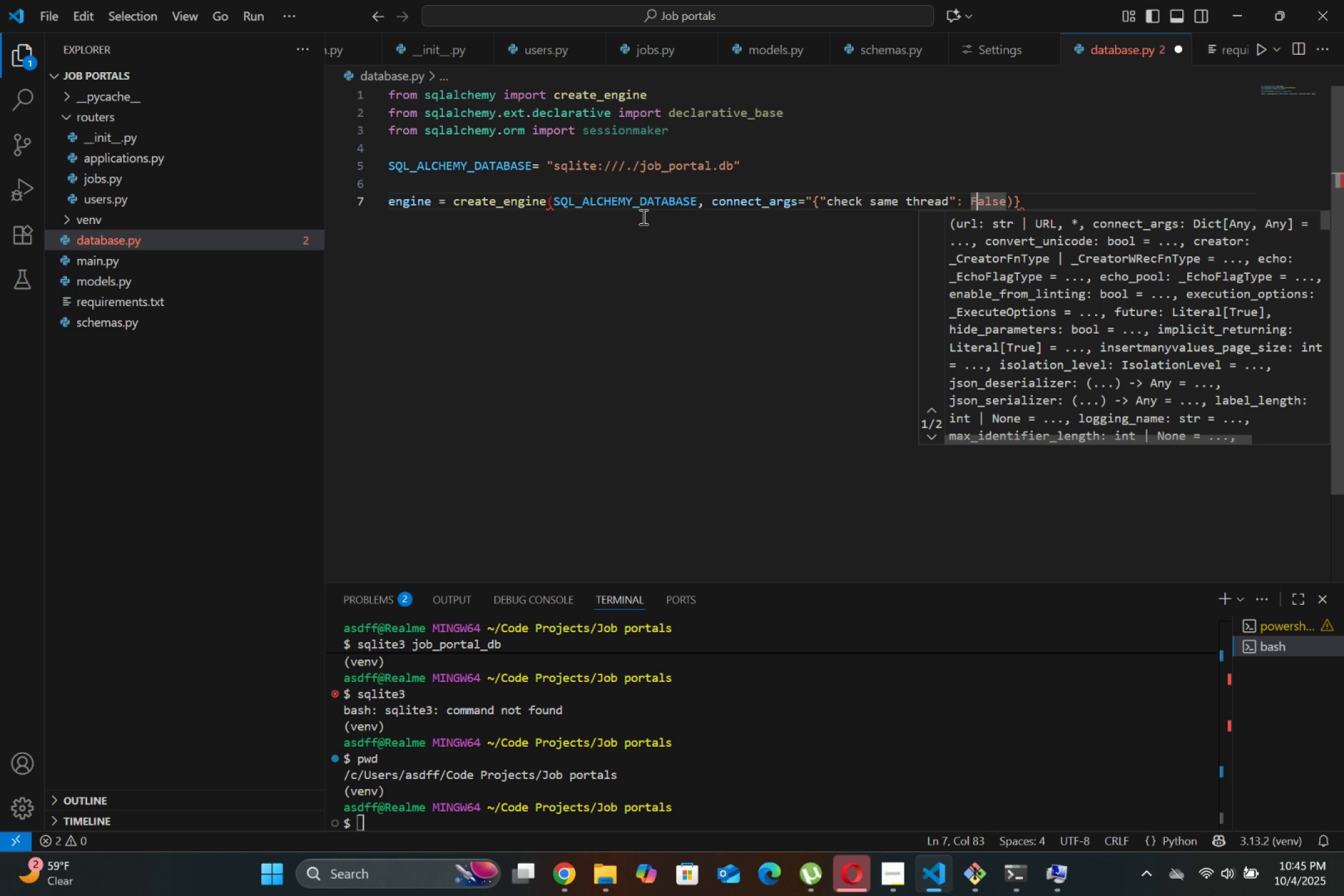 
key(ArrowRight)